 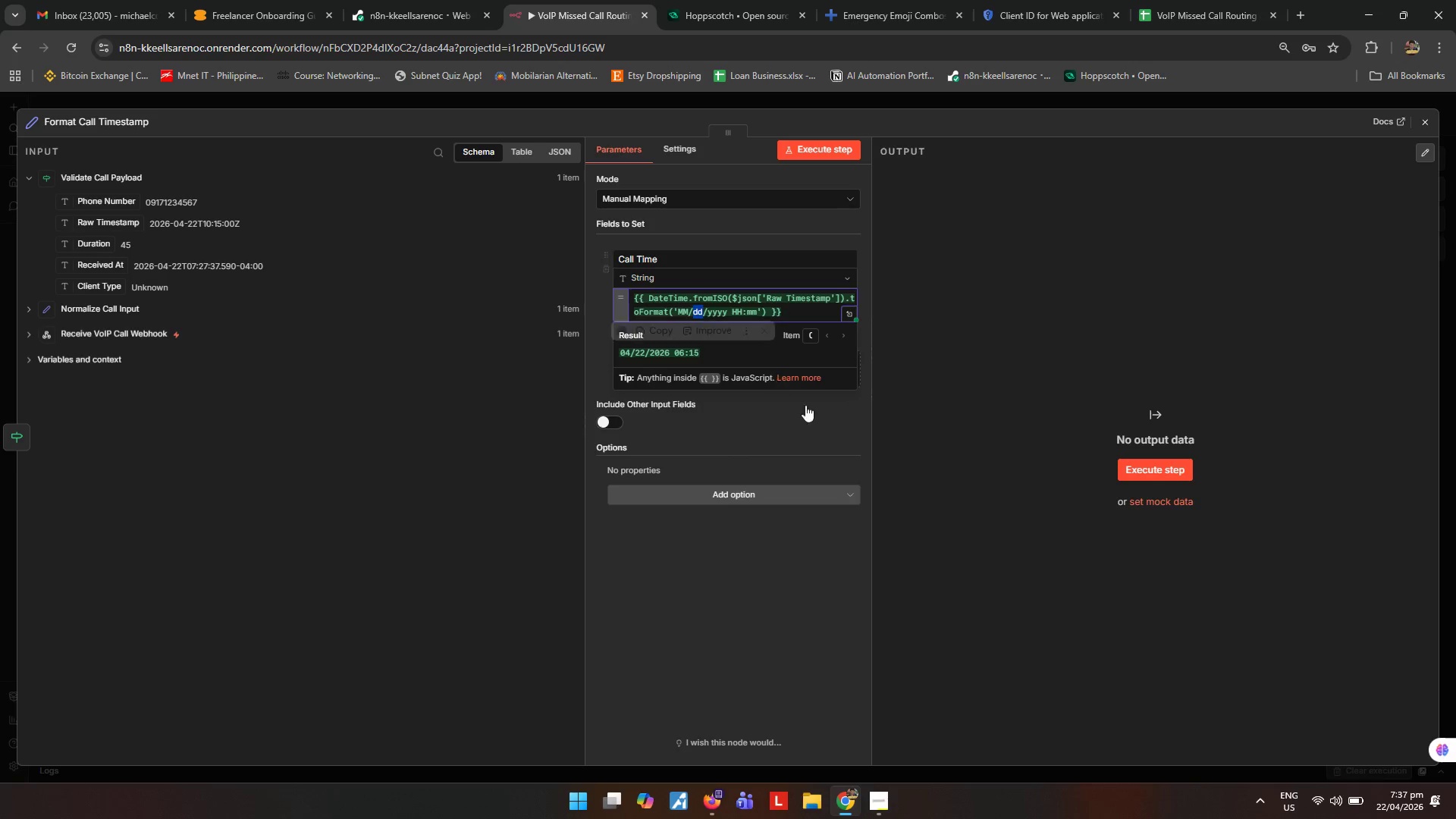 
type(DD)
 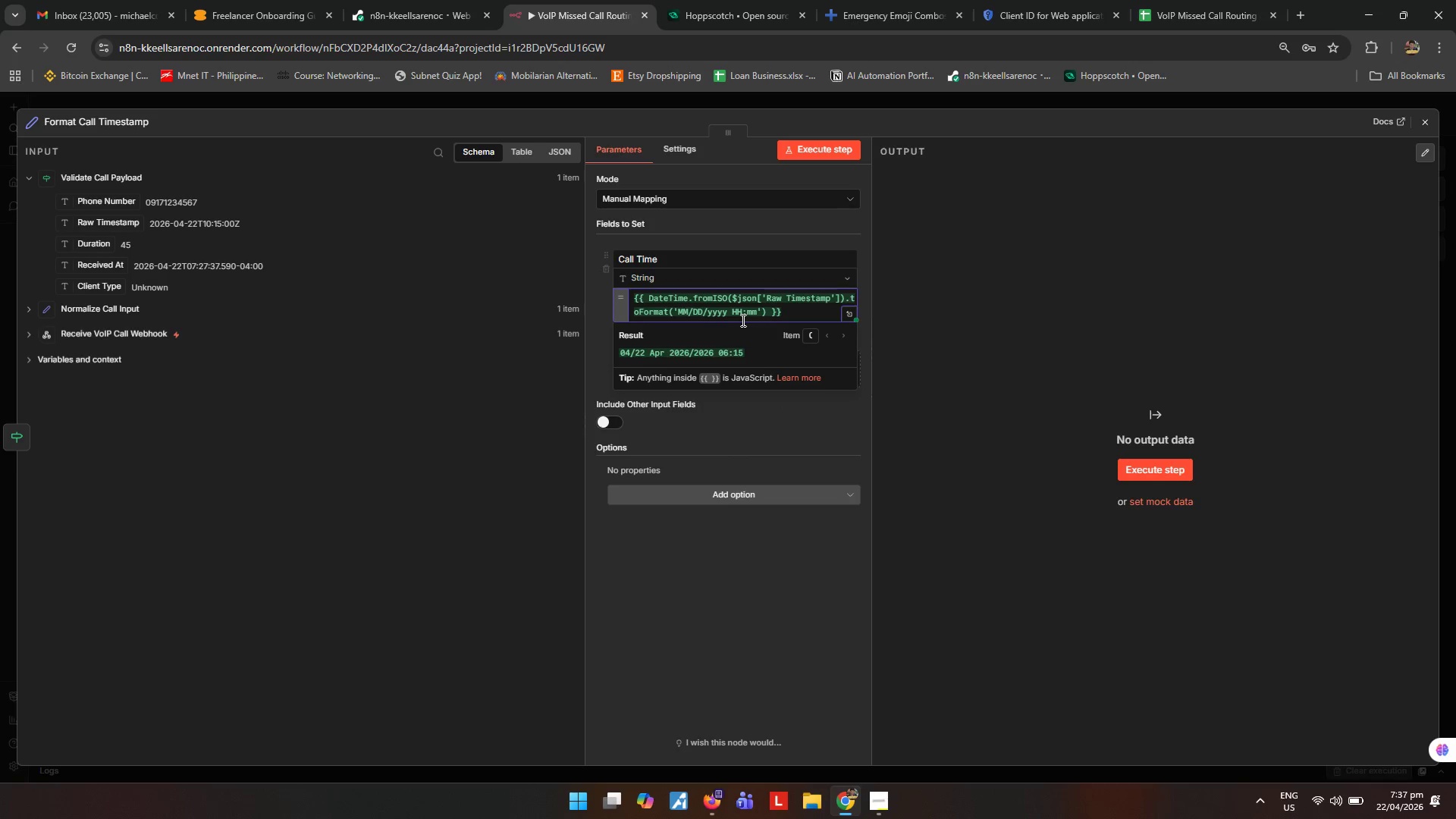 
left_click_drag(start_coordinate=[726, 312], to_coordinate=[708, 312])
 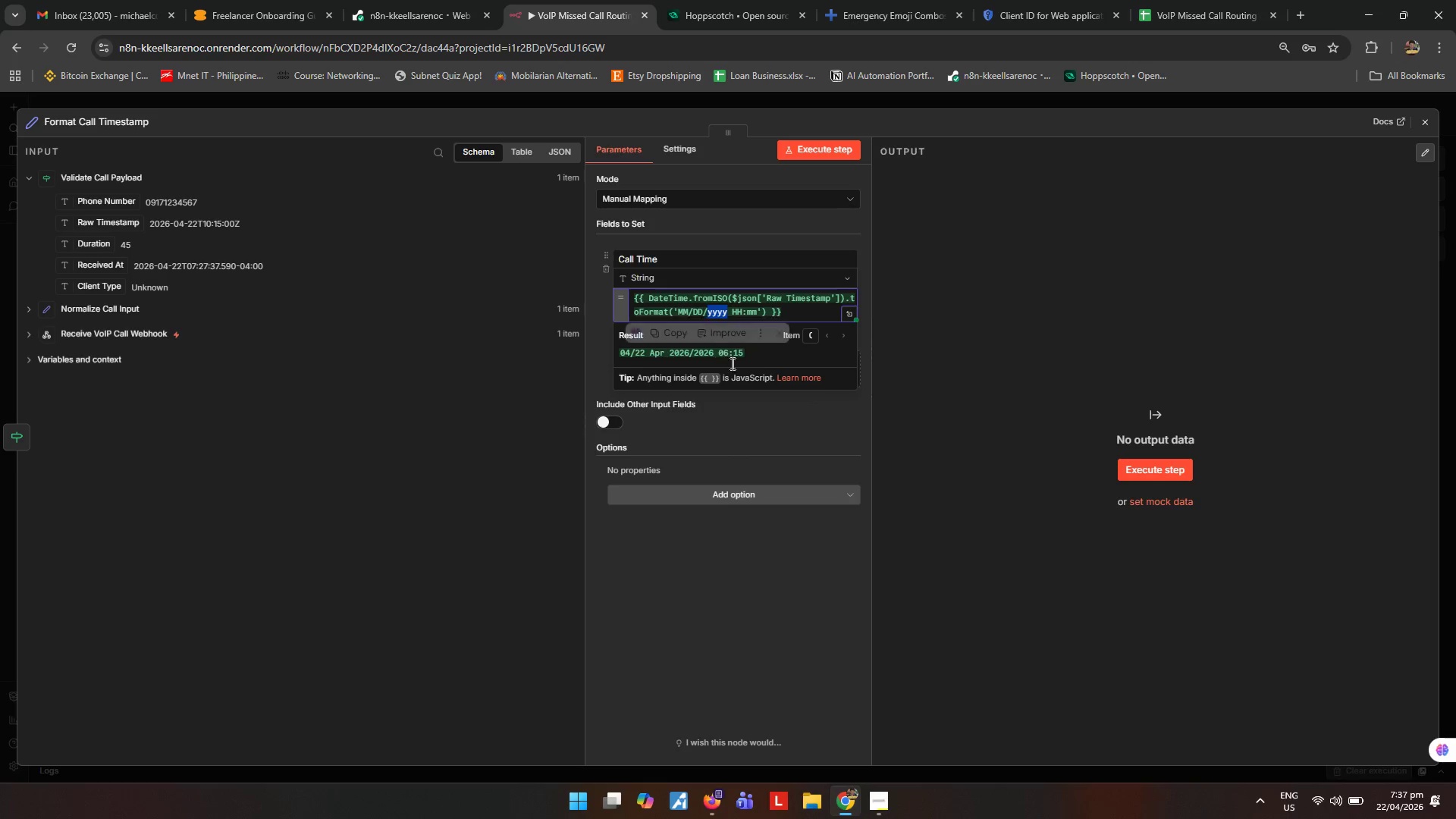 
type(YYYY)
 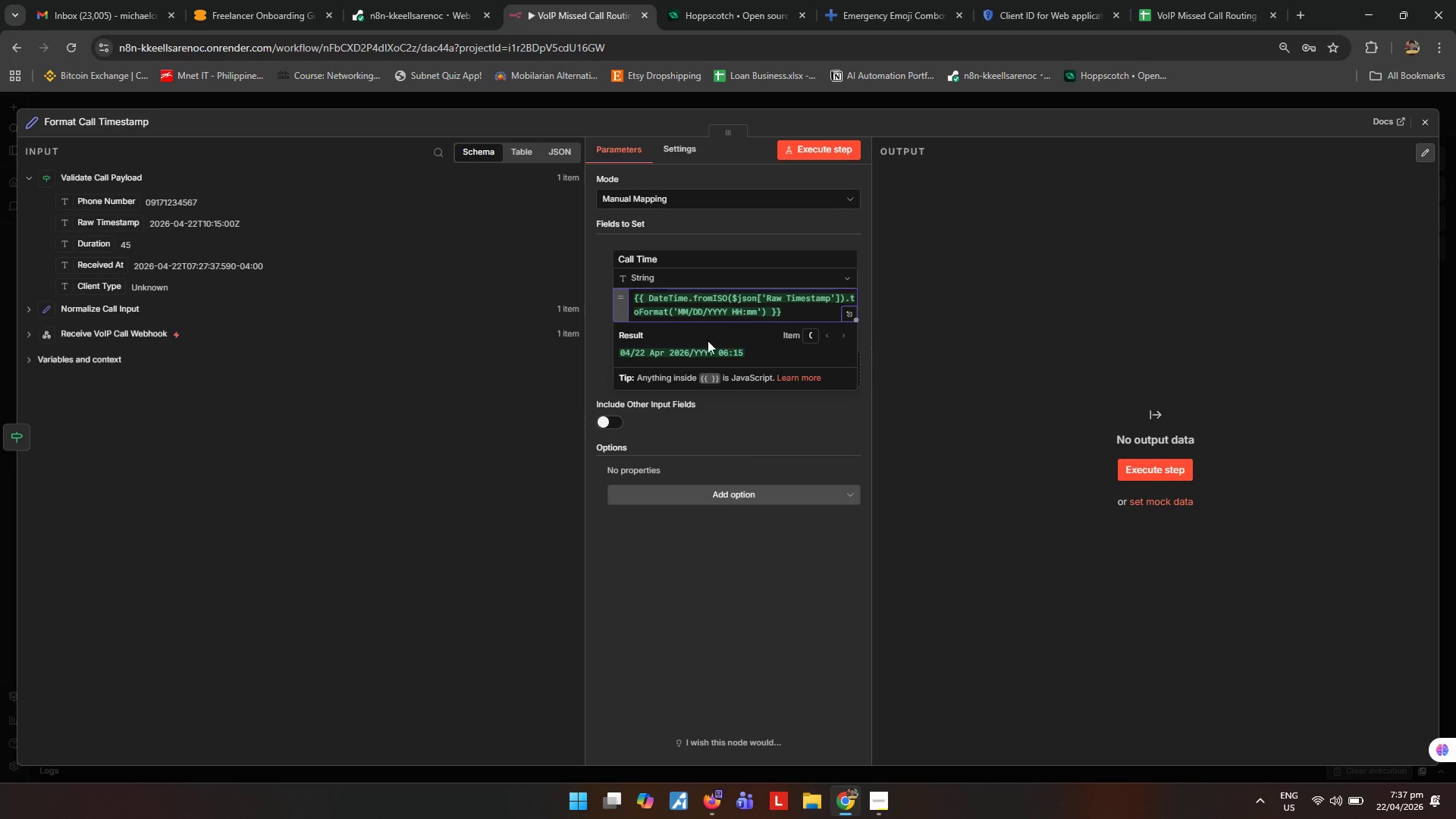 
left_click_drag(start_coordinate=[702, 311], to_coordinate=[694, 310])
 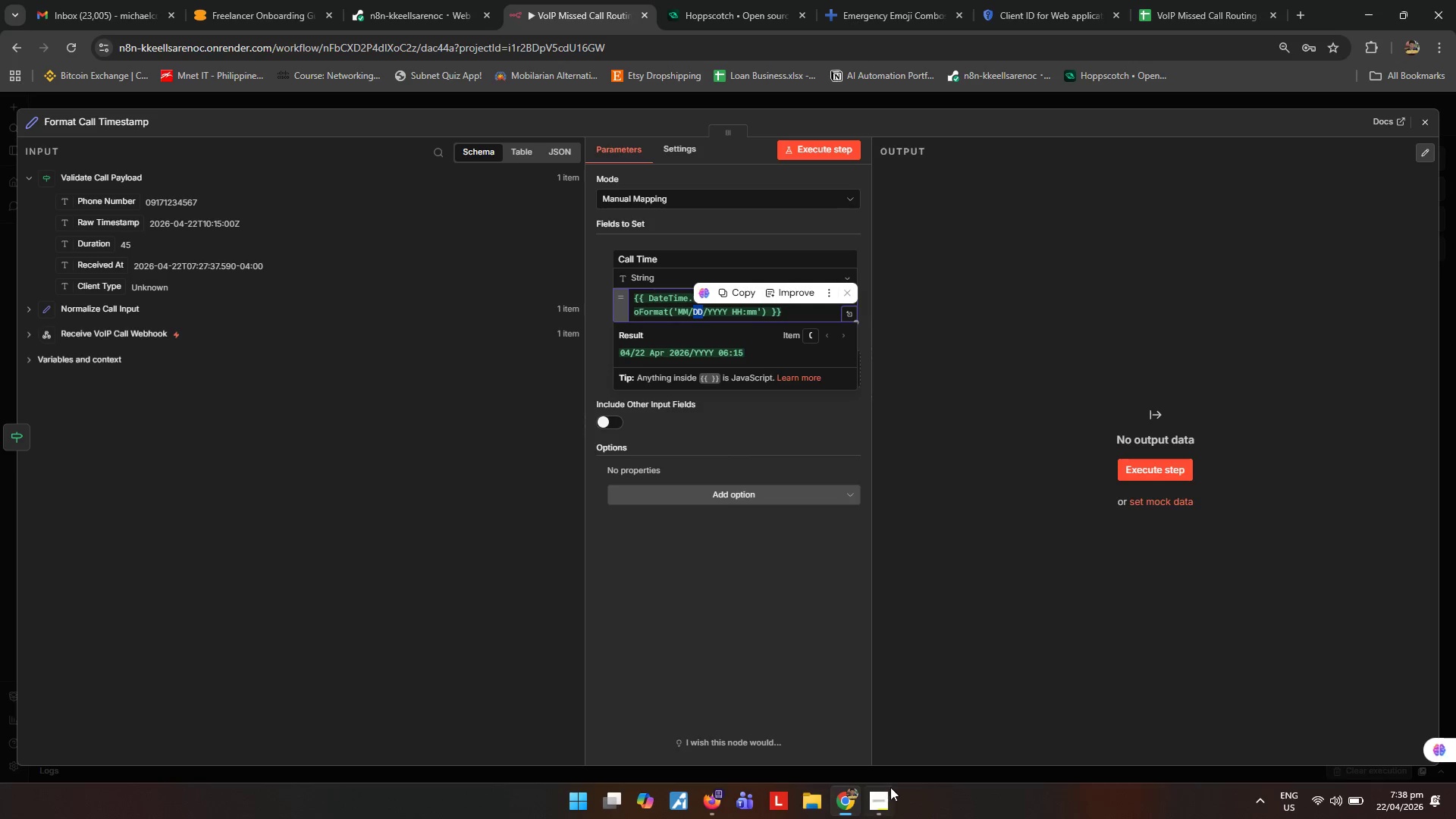 
left_click([891, 805])